 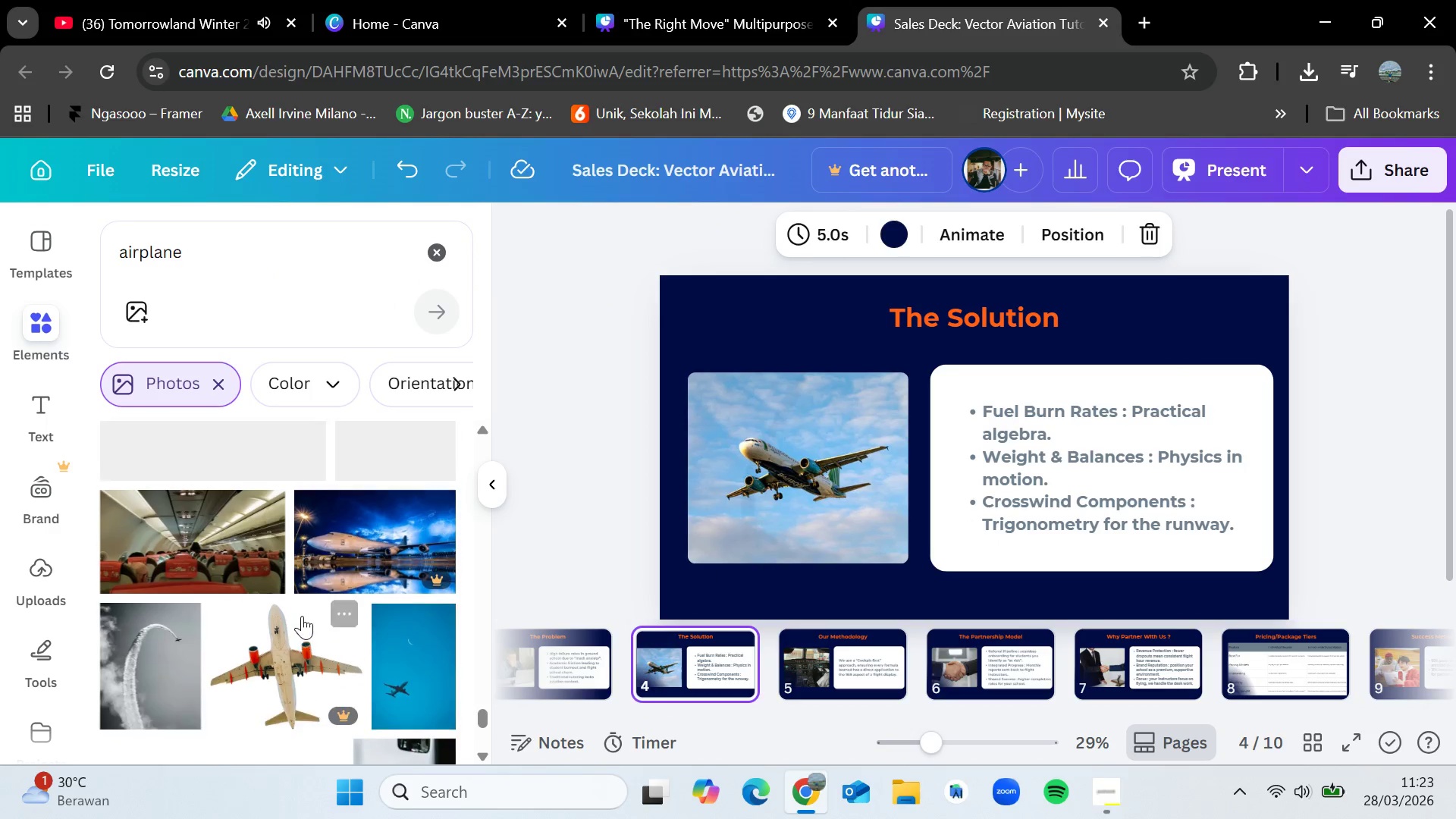 
scroll: coordinate [309, 602], scroll_direction: down, amount: 4.0
 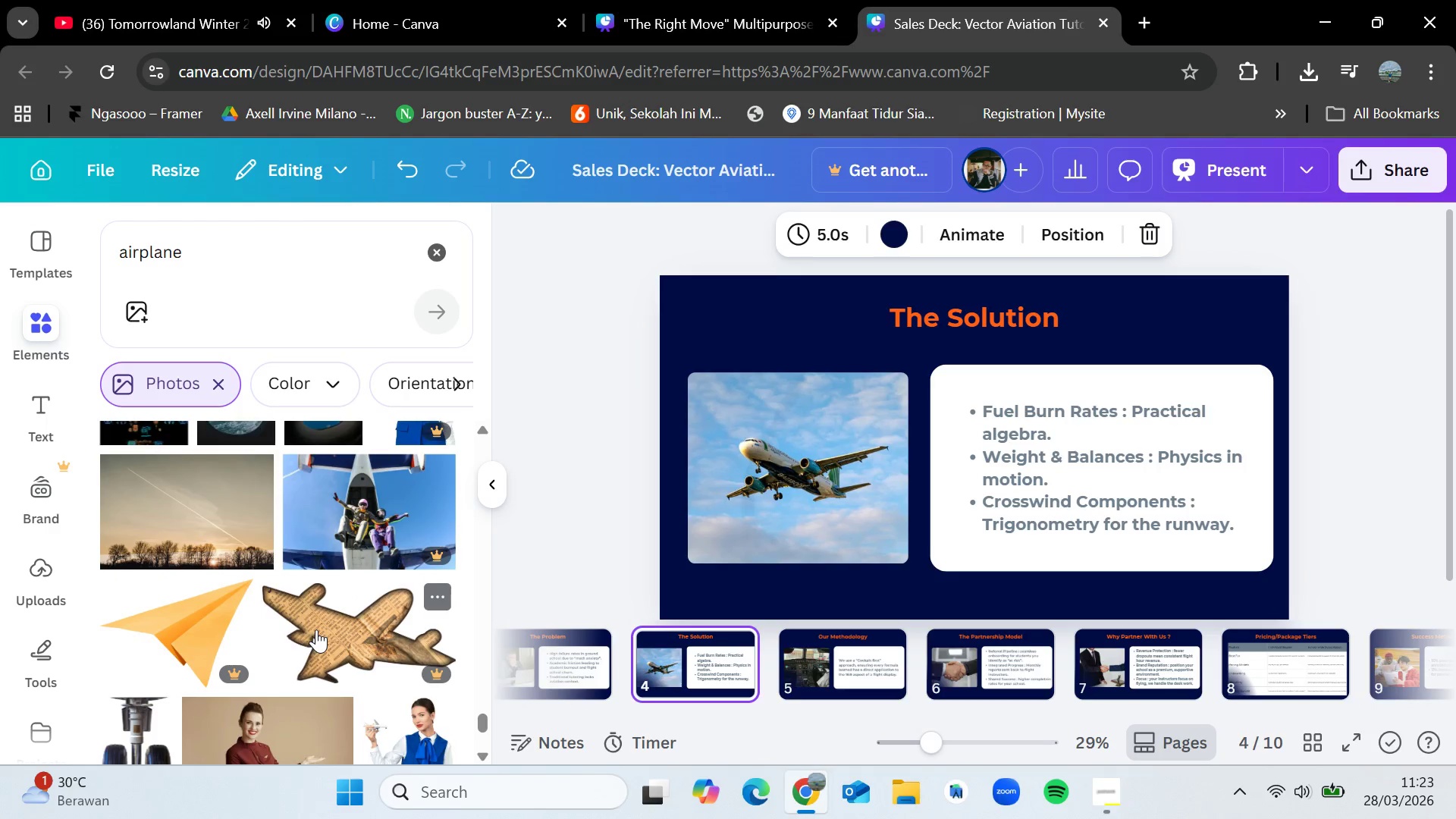 
scroll: coordinate [312, 602], scroll_direction: up, amount: 9.0
 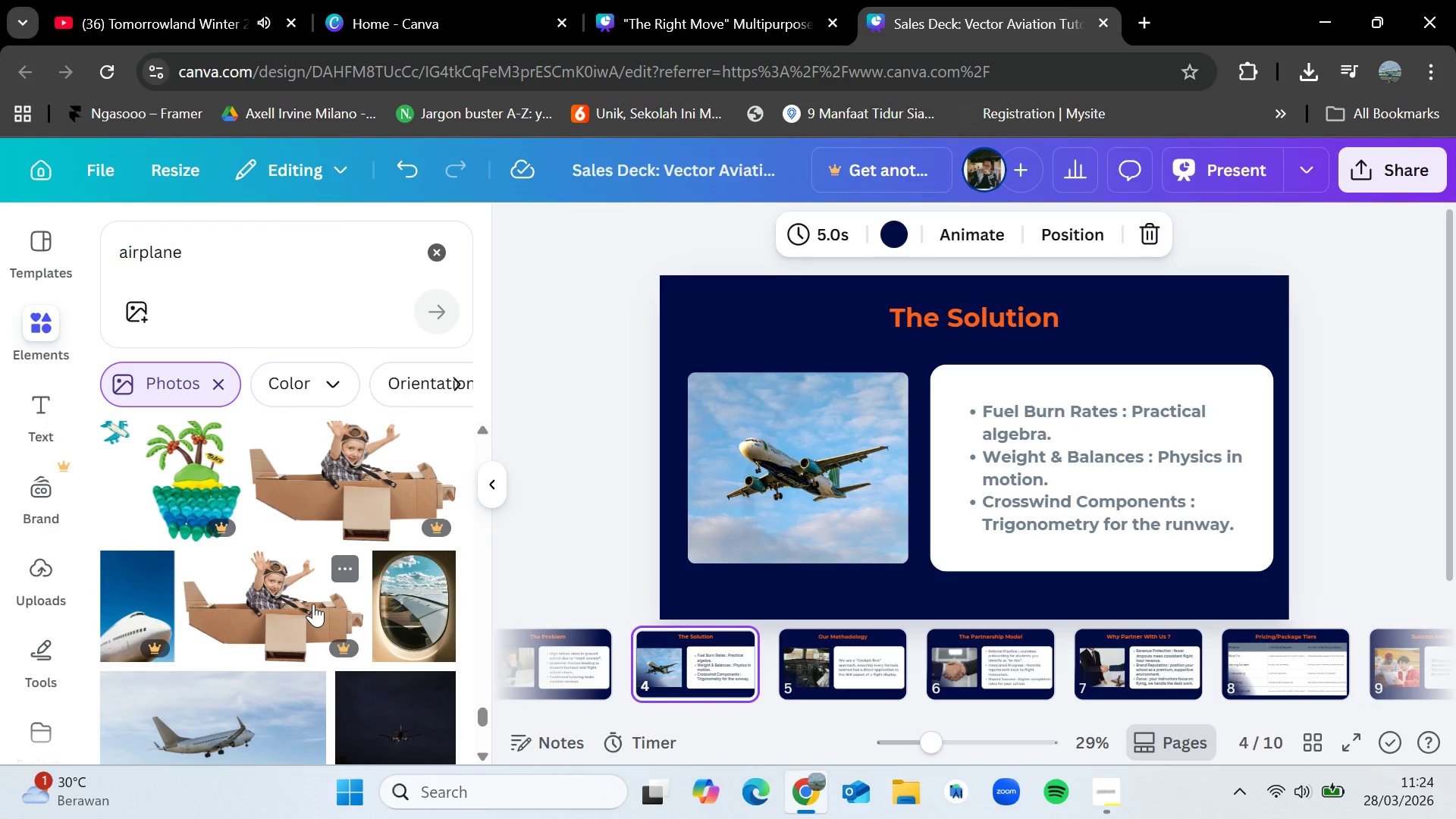 
wait(53.14)
 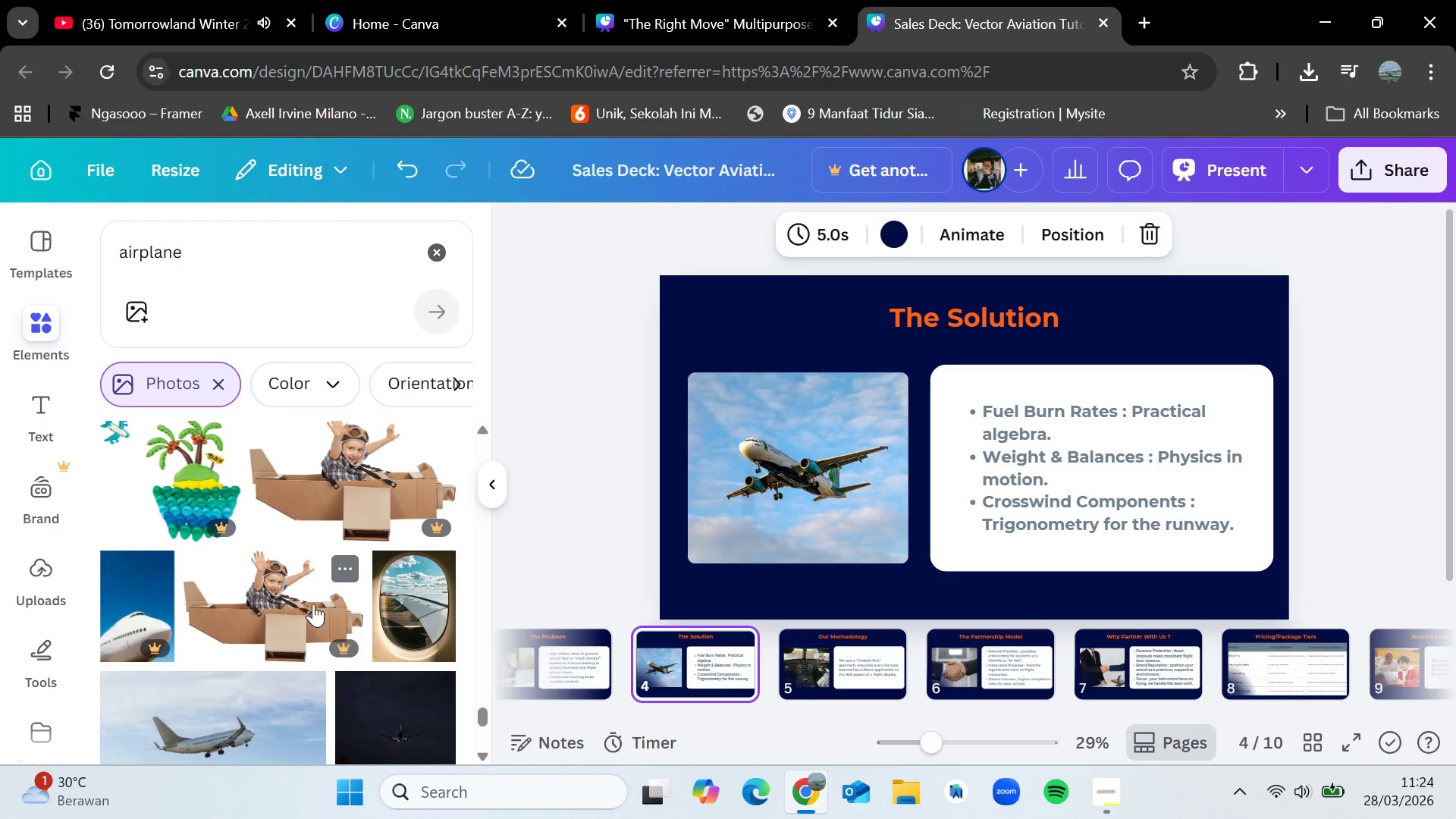 
scroll: coordinate [287, 591], scroll_direction: down, amount: 4.0
 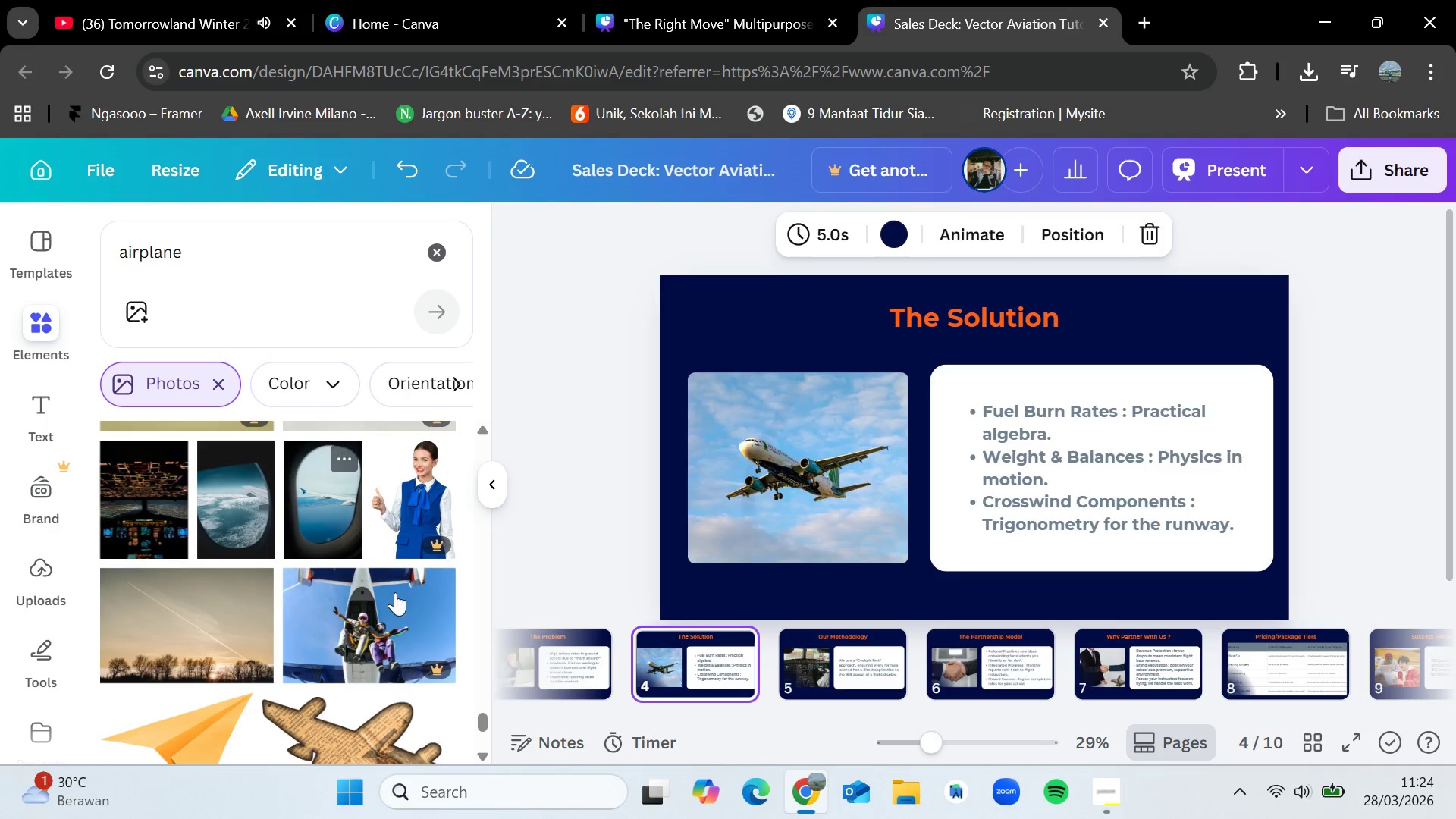 
left_click([560, 658])
 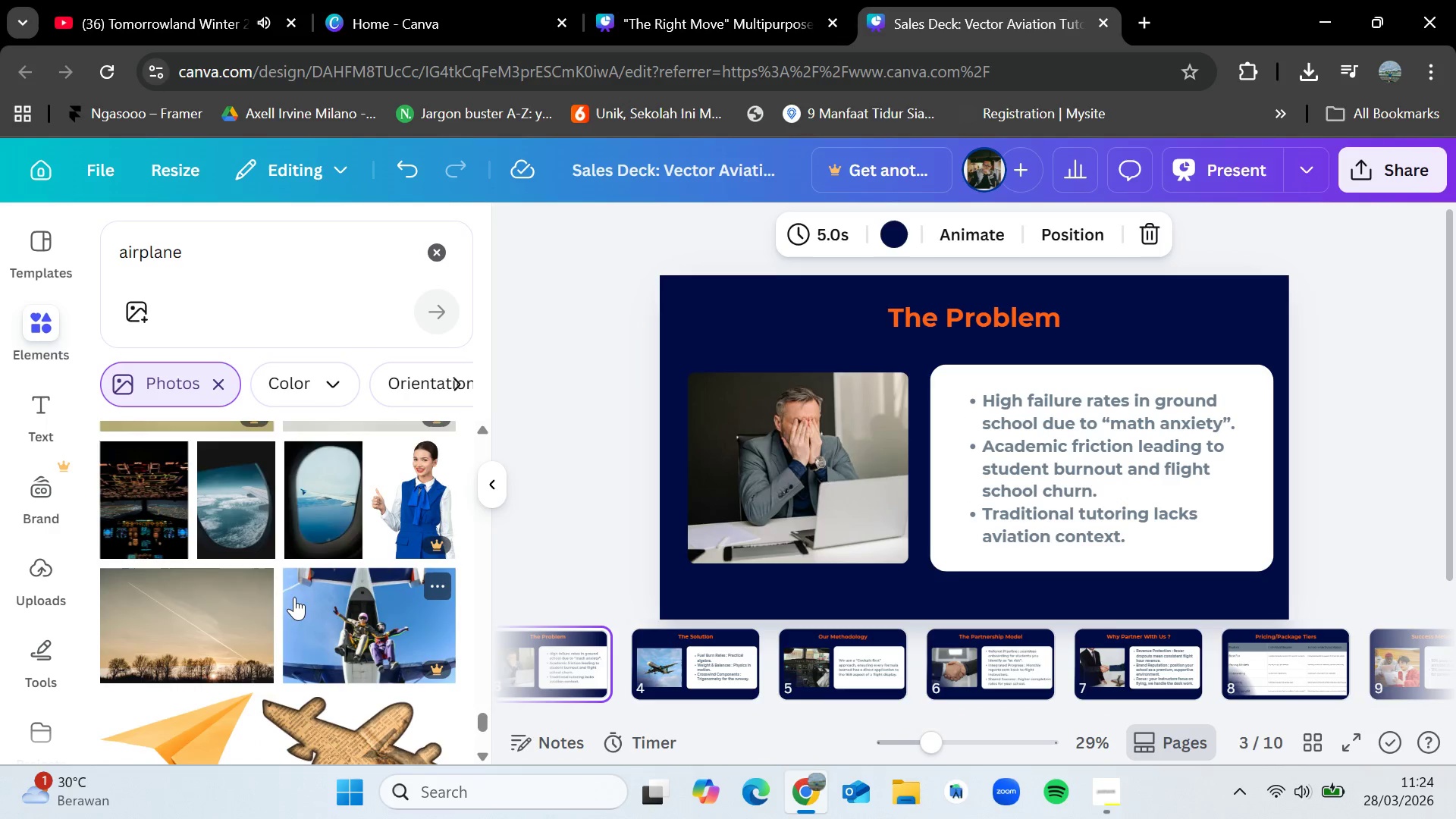 
scroll: coordinate [297, 597], scroll_direction: down, amount: 4.0
 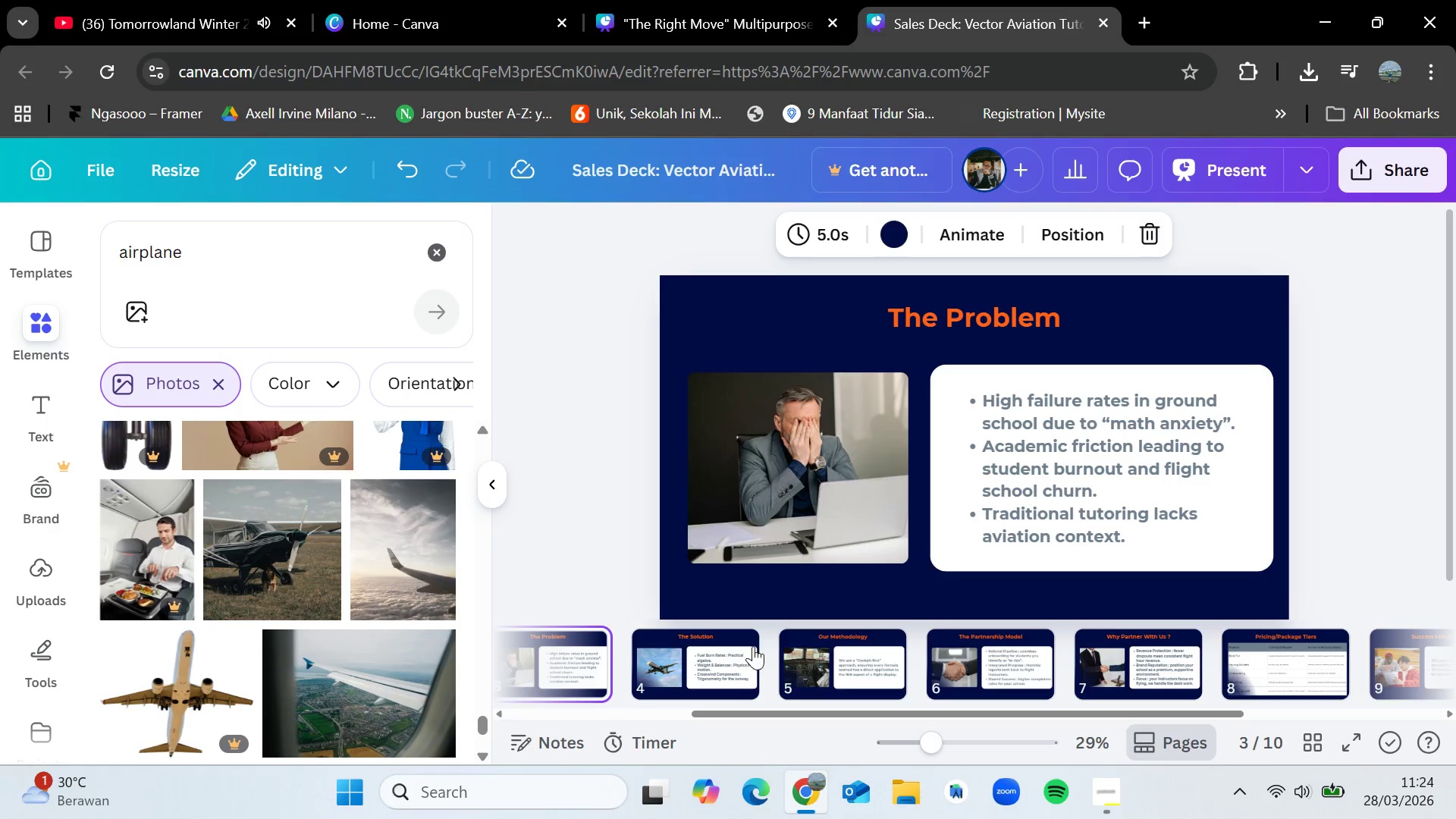 
left_click([736, 650])
 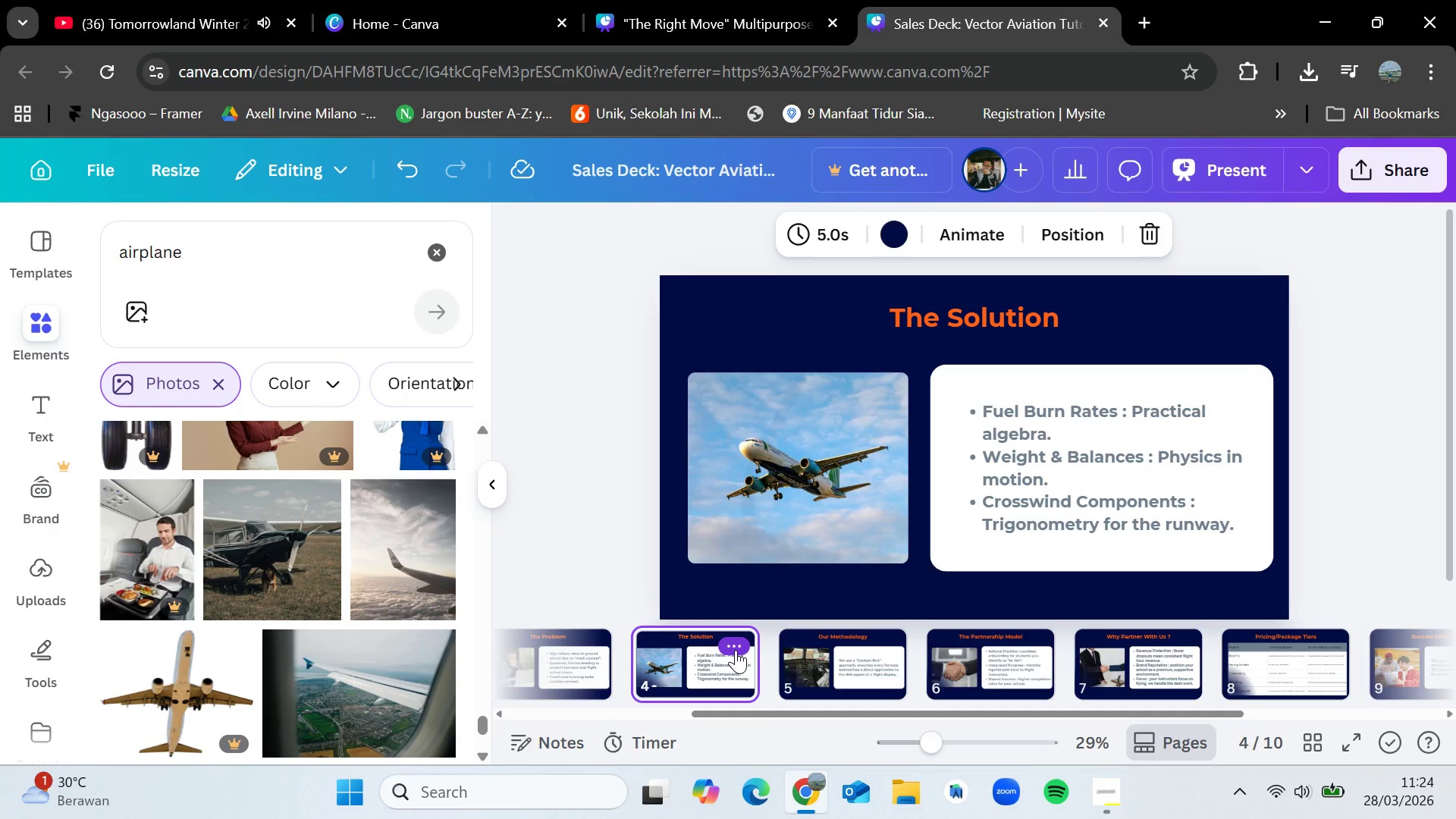 
wait(7.52)
 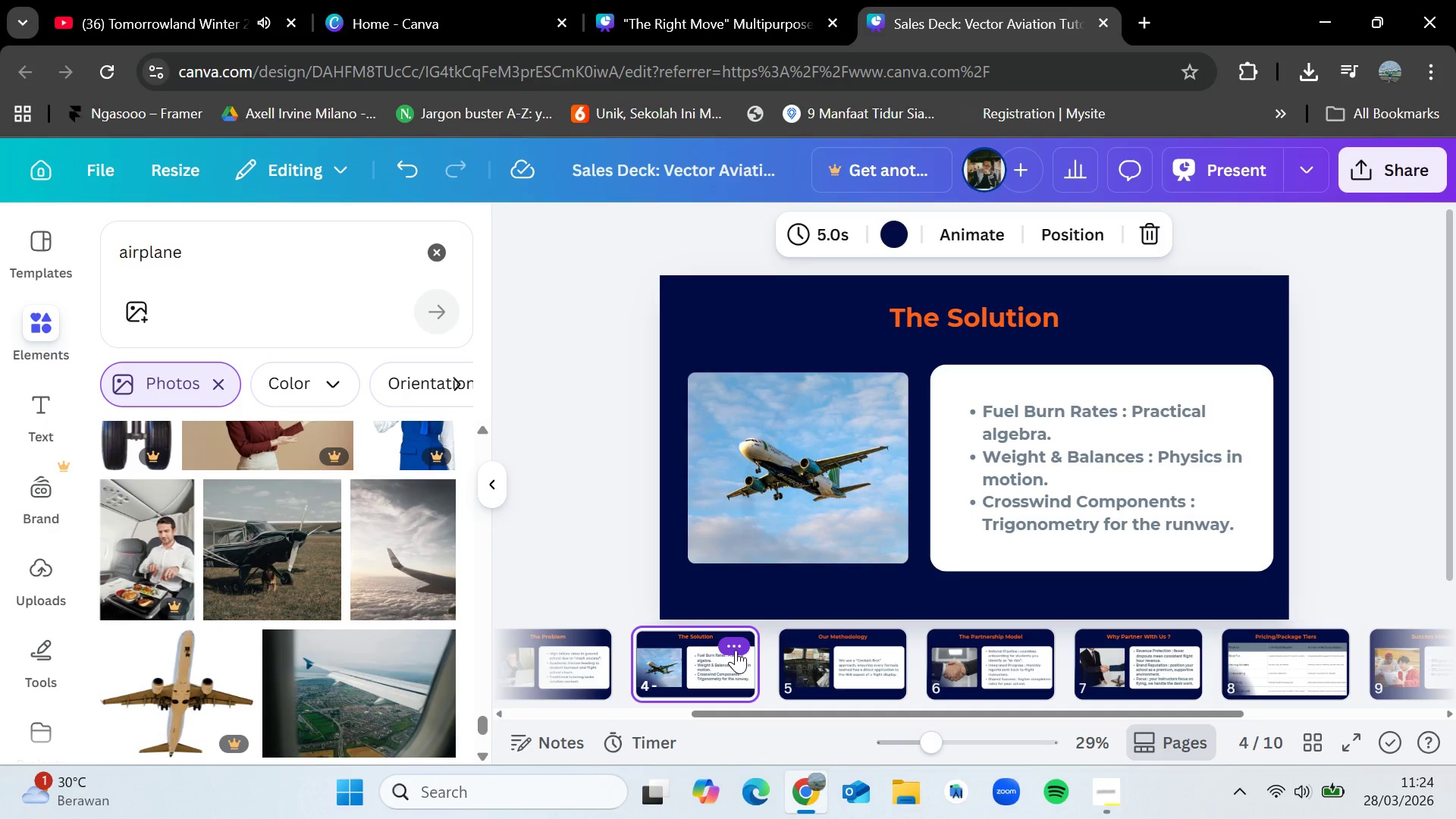 
scroll: coordinate [415, 560], scroll_direction: down, amount: 8.0
 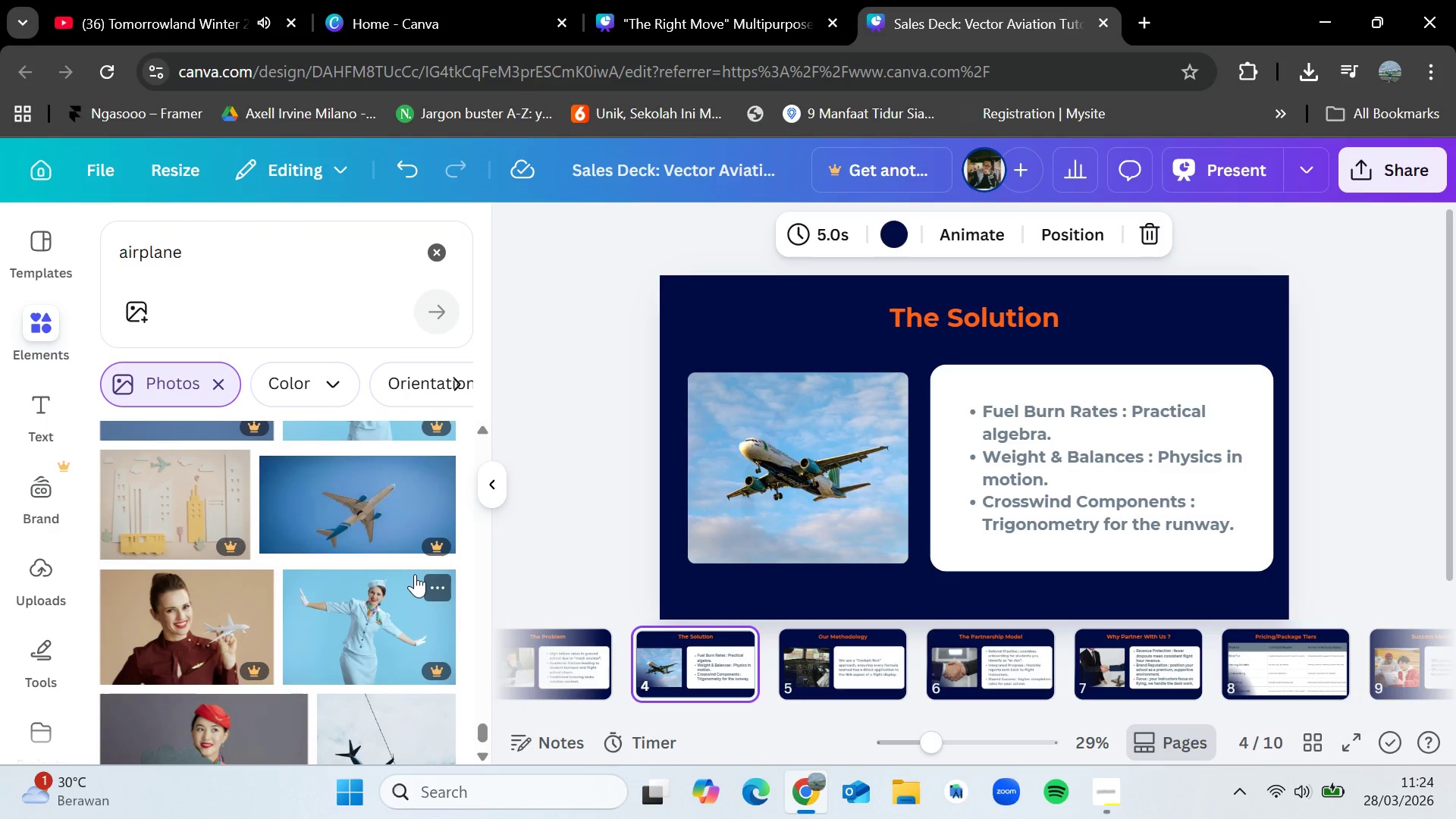 
scroll: coordinate [415, 574], scroll_direction: down, amount: 5.0
 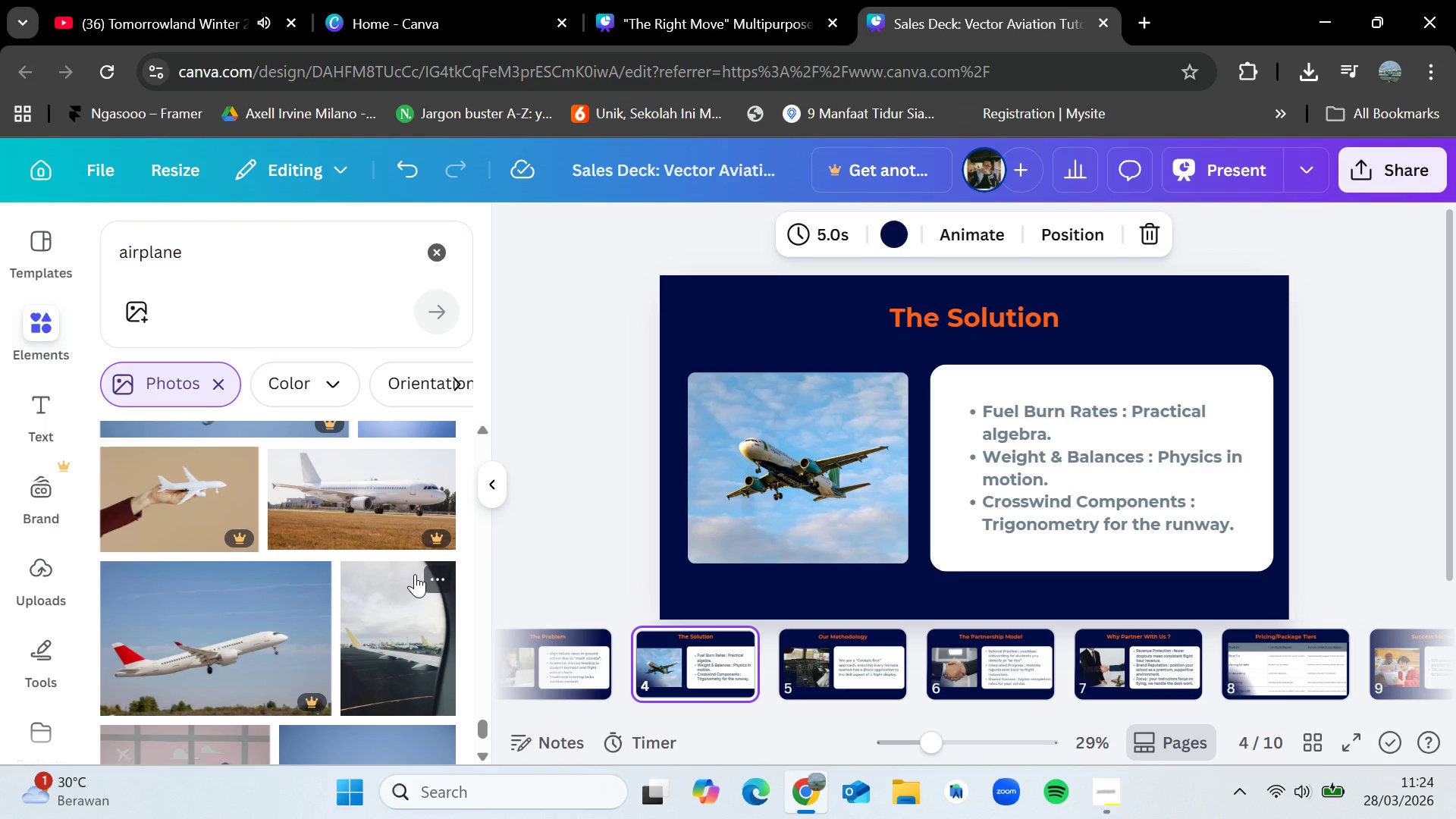 
scroll: coordinate [415, 574], scroll_direction: down, amount: 6.0
 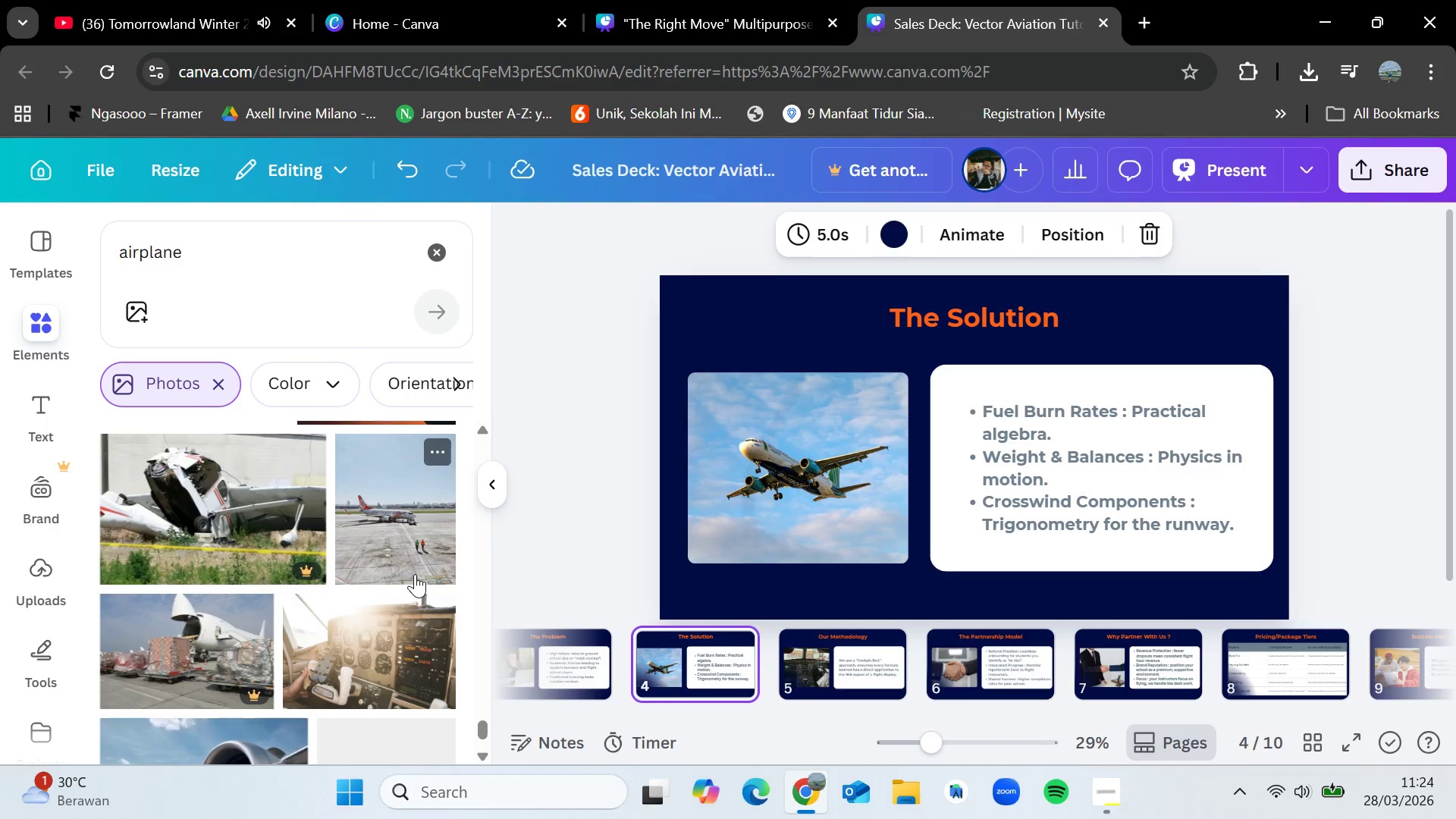 
scroll: coordinate [282, 579], scroll_direction: down, amount: 5.0
 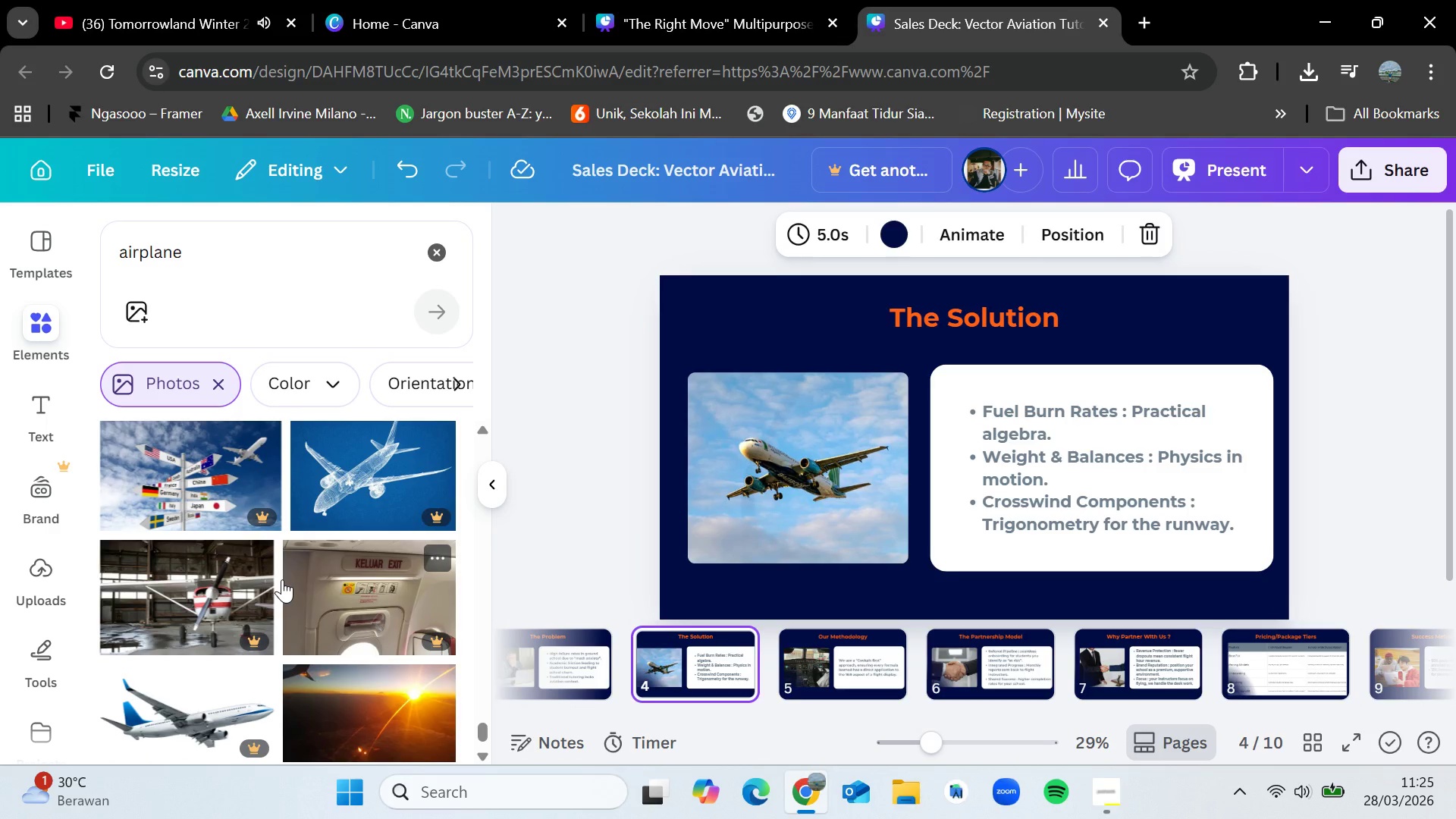 
scroll: coordinate [282, 579], scroll_direction: down, amount: 1.0
 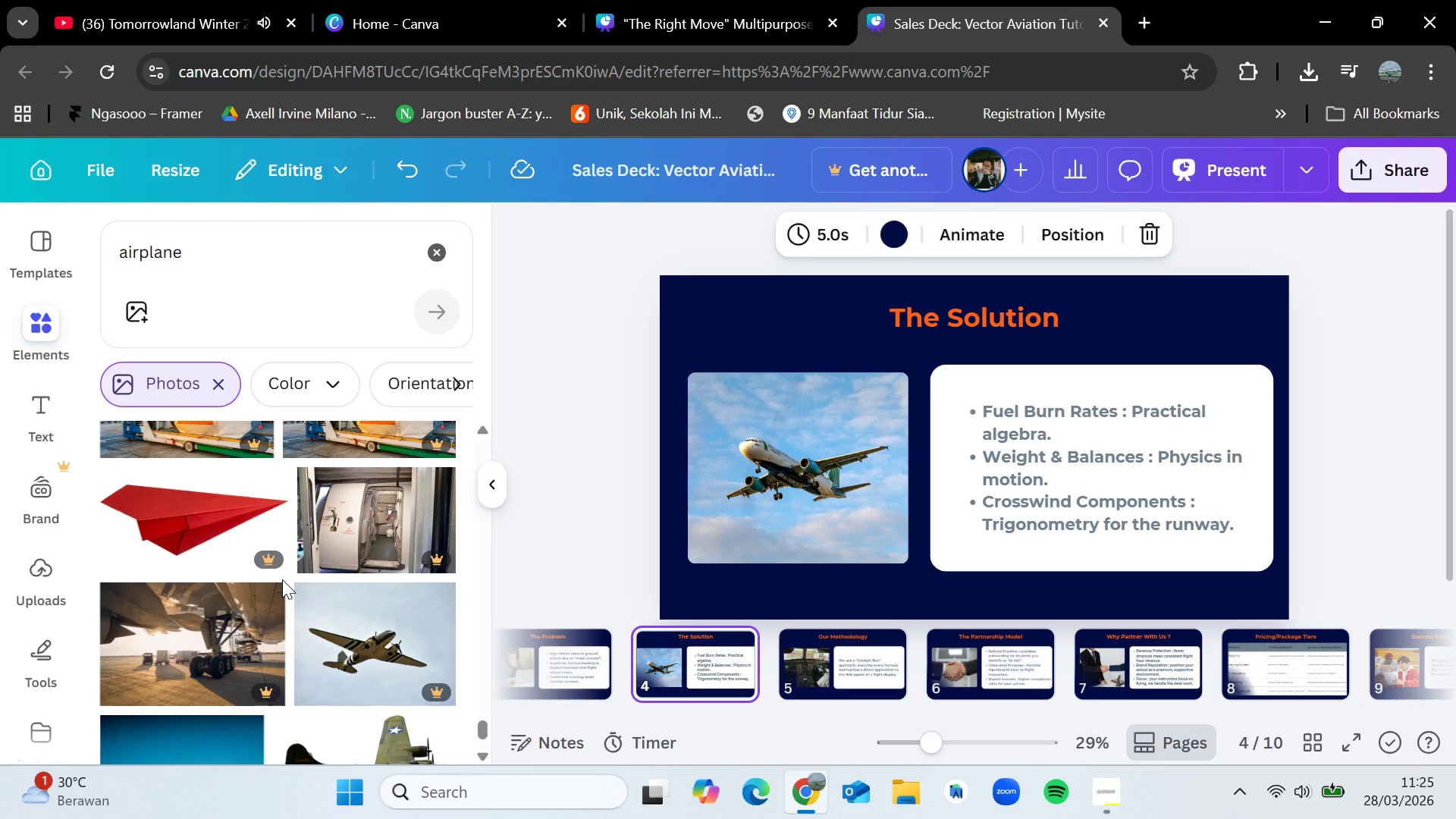 
wait(21.61)
 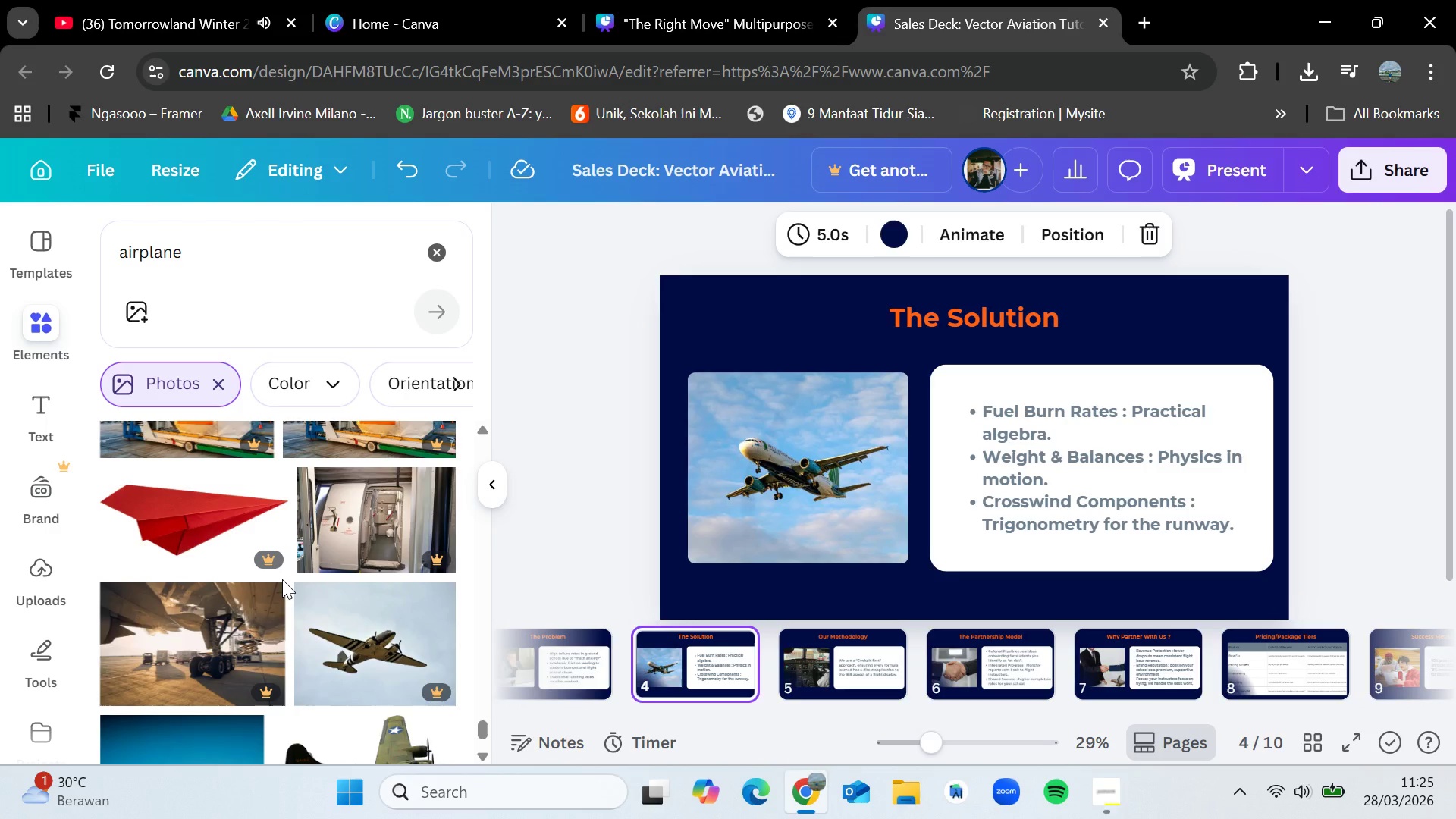 
scroll: coordinate [286, 583], scroll_direction: down, amount: 8.0
 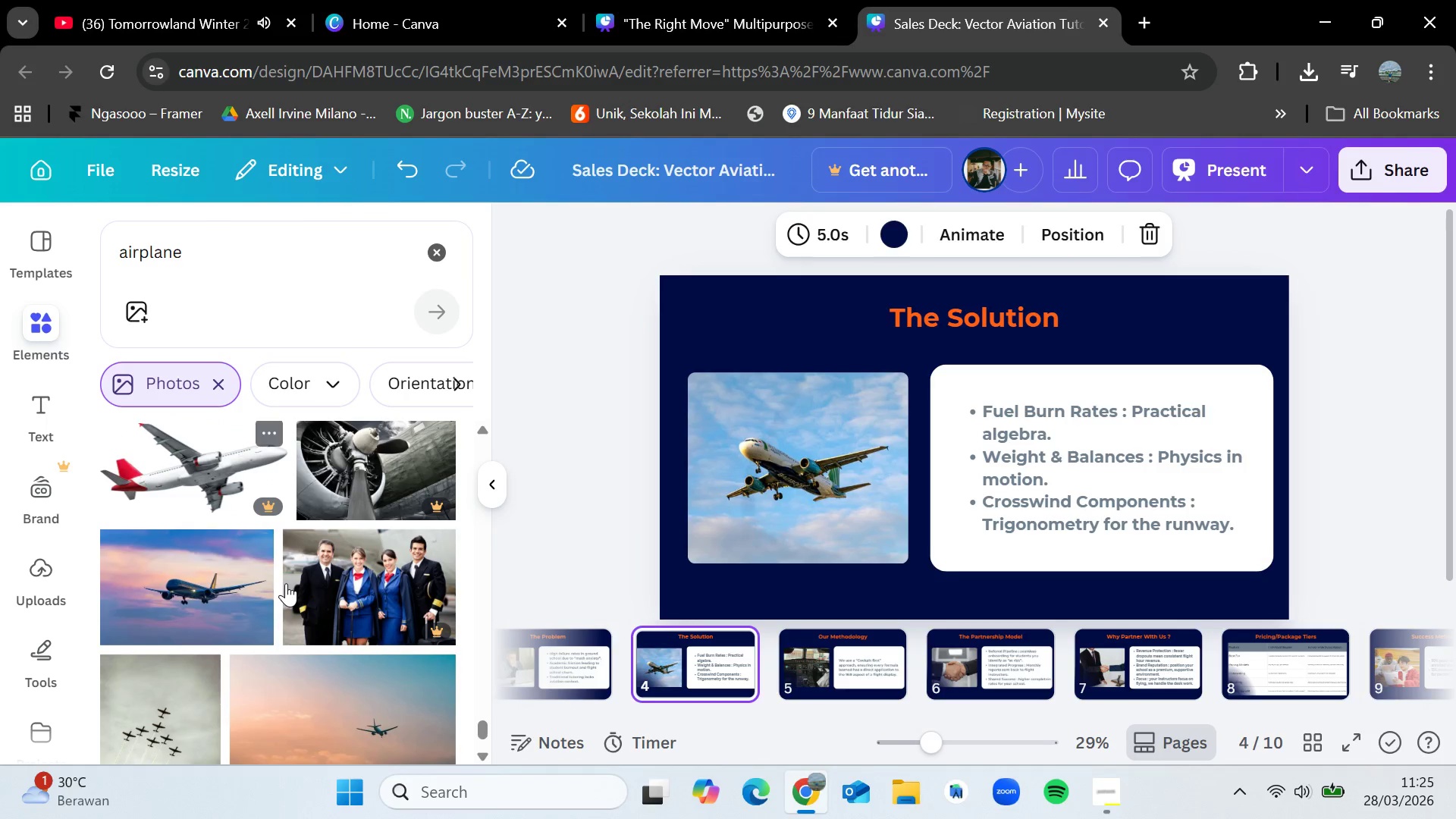 
scroll: coordinate [286, 583], scroll_direction: up, amount: 1.0
 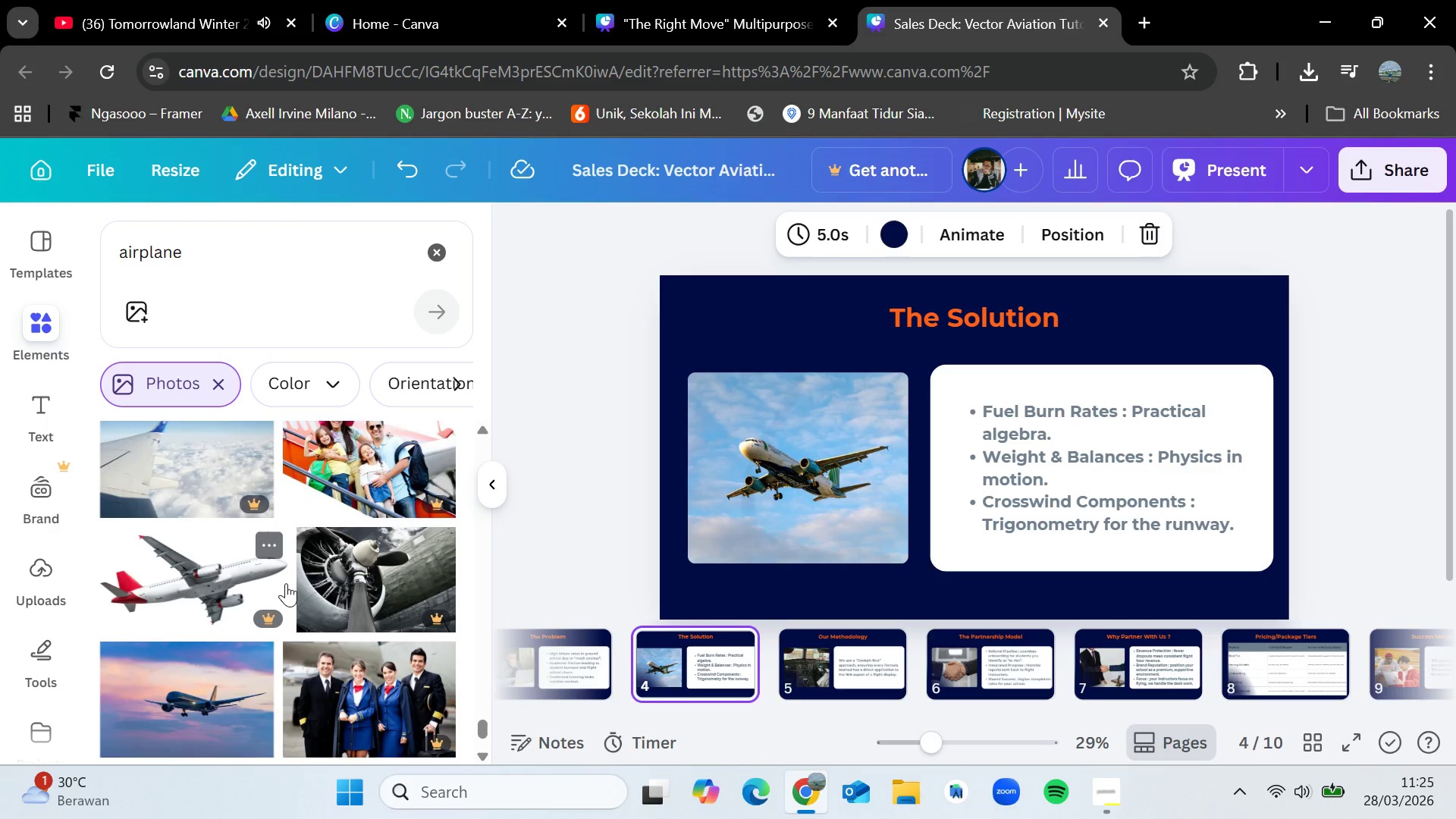 
scroll: coordinate [300, 591], scroll_direction: down, amount: 8.0
 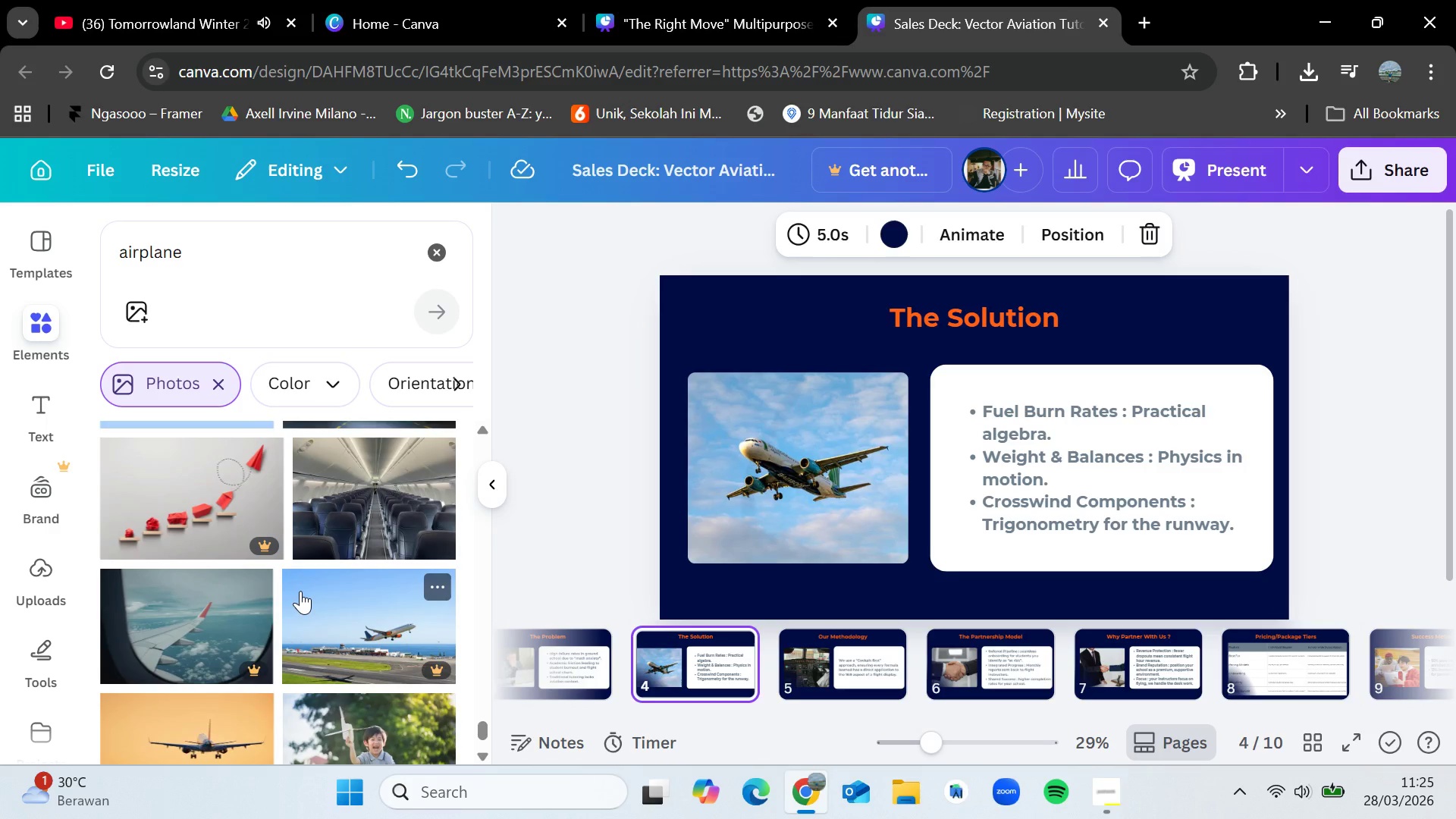 
wait(5.23)
 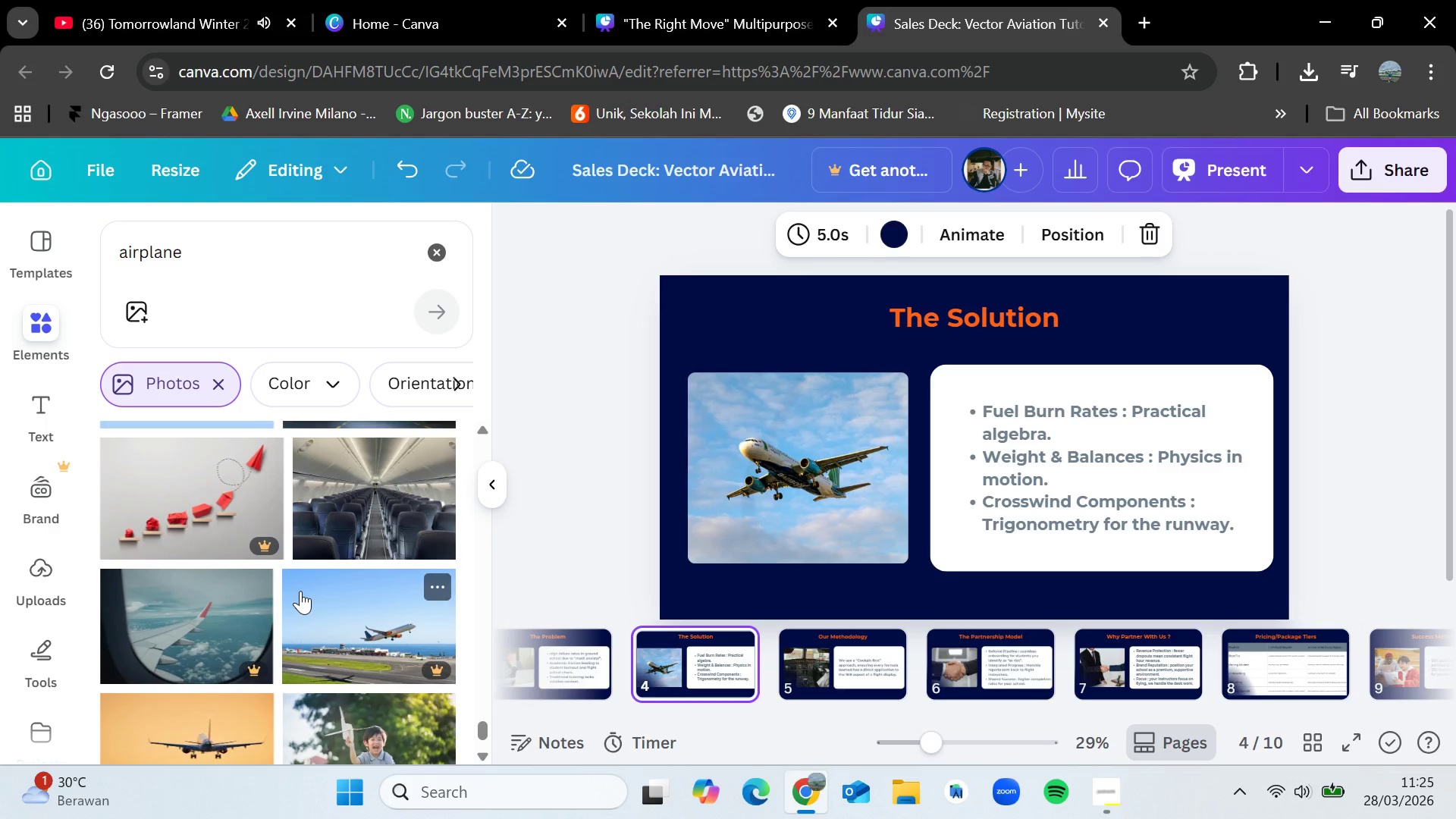 
scroll: coordinate [300, 591], scroll_direction: down, amount: 6.0
 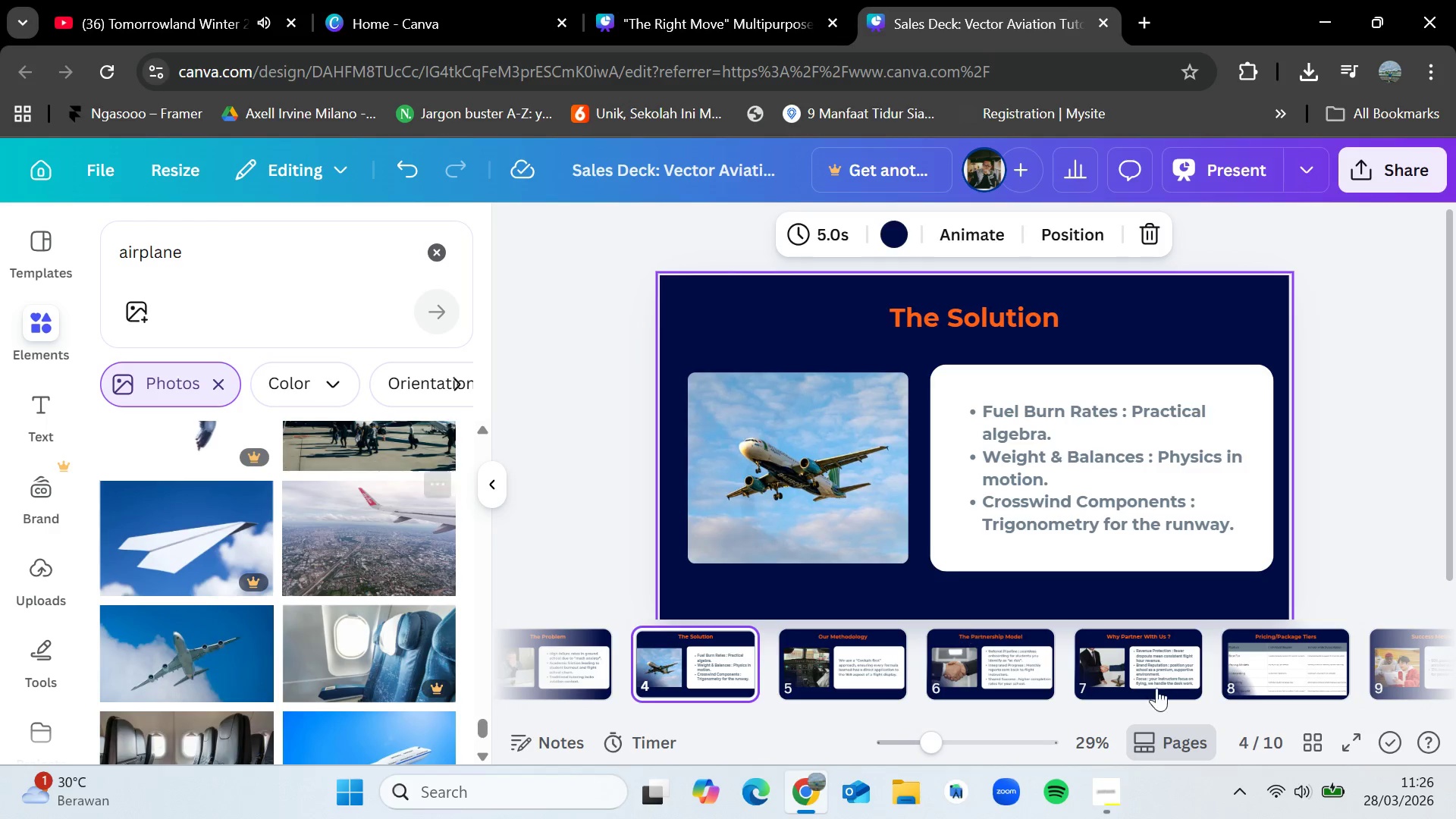 
left_click([1094, 801])